 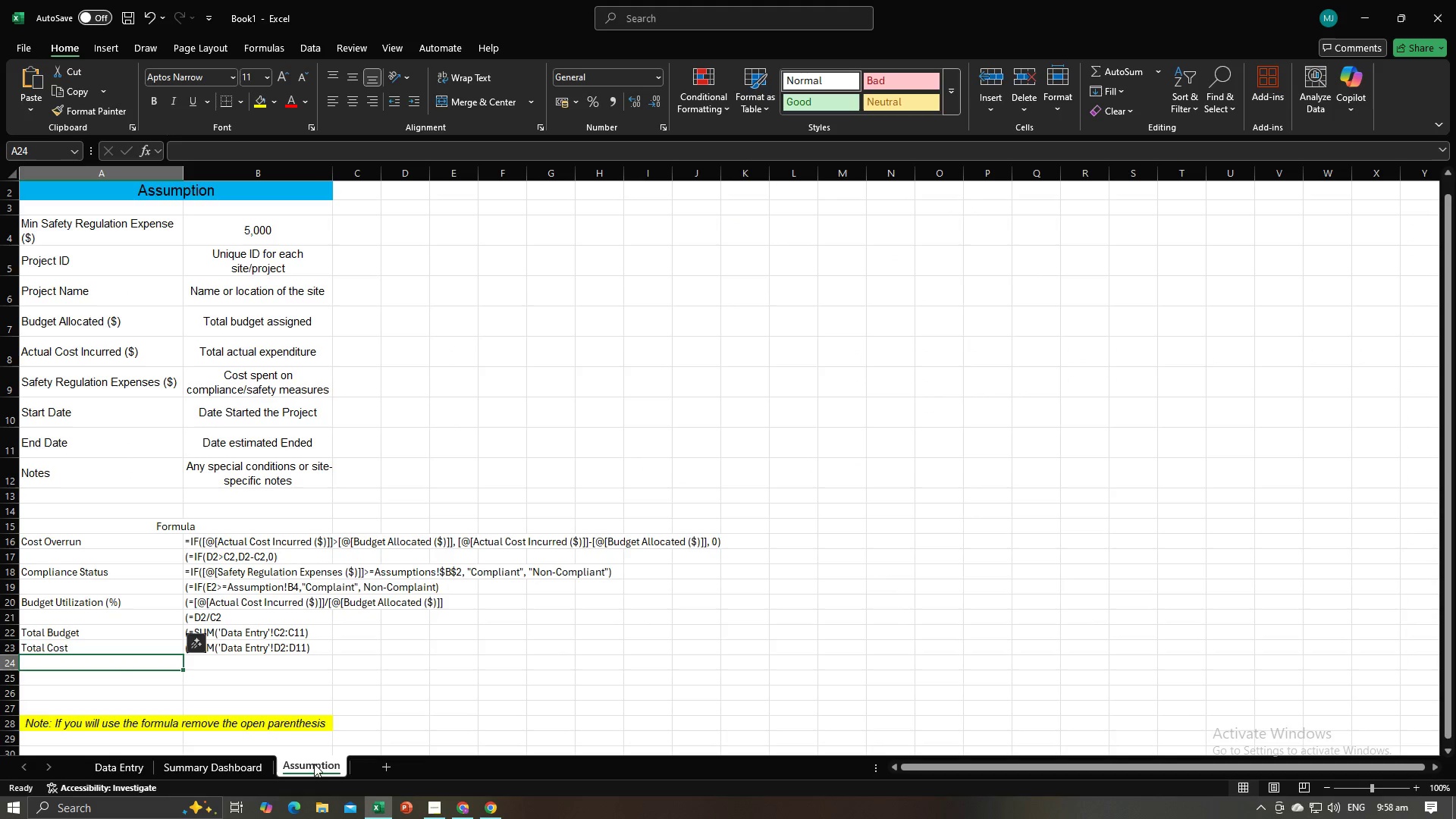 
left_click([253, 761])
 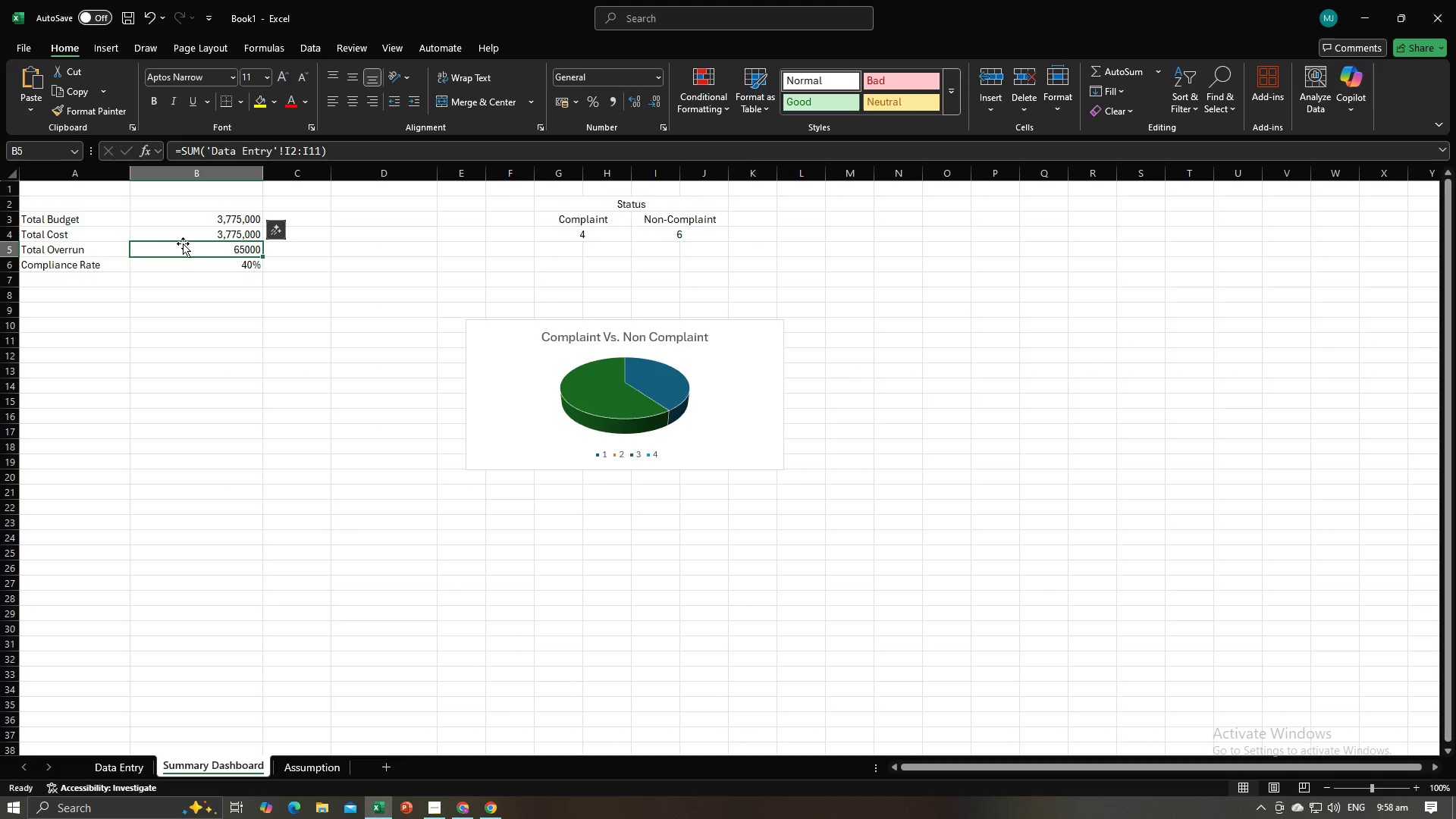 
left_click([181, 228])
 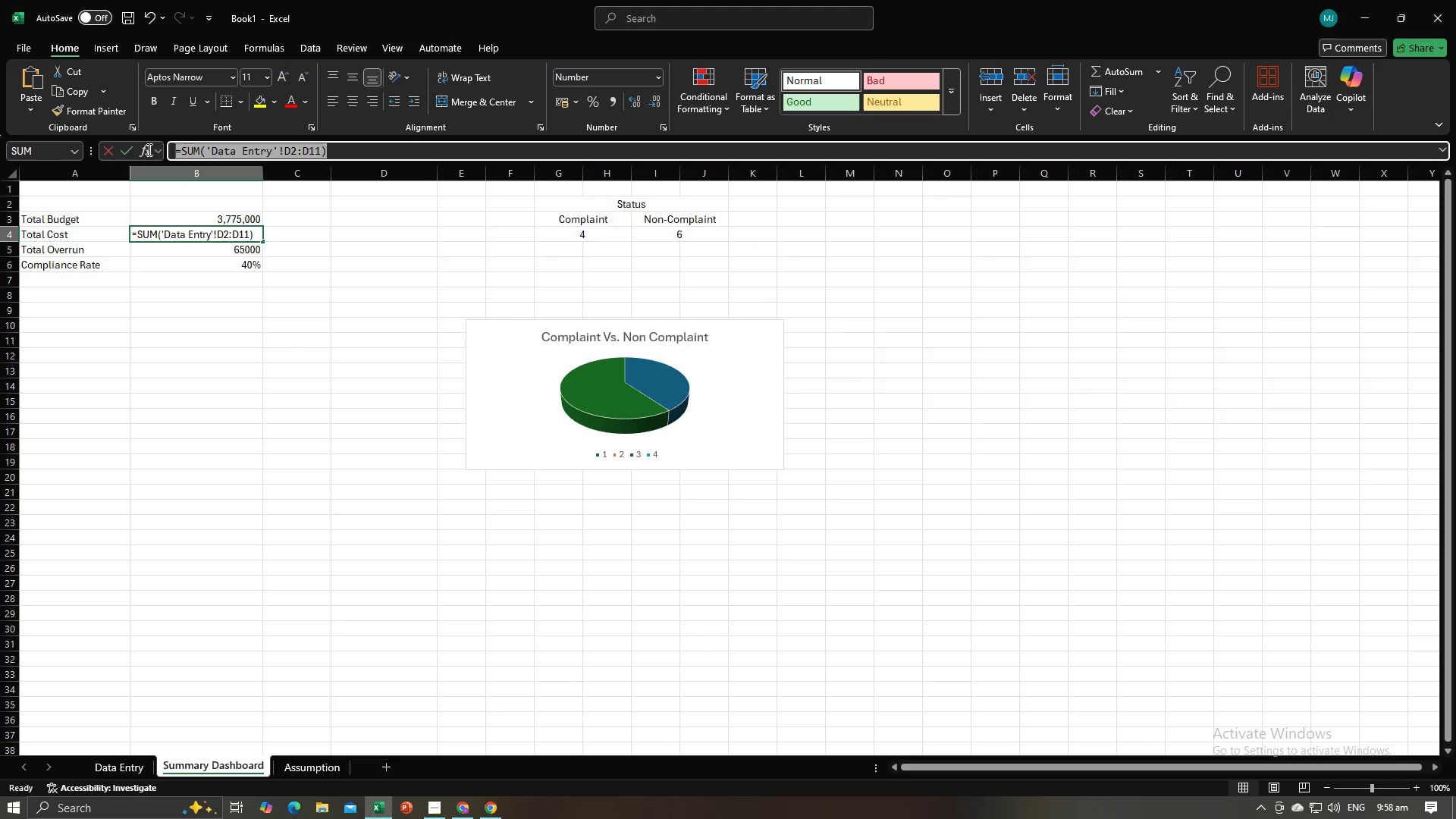 
key(Control+C)
 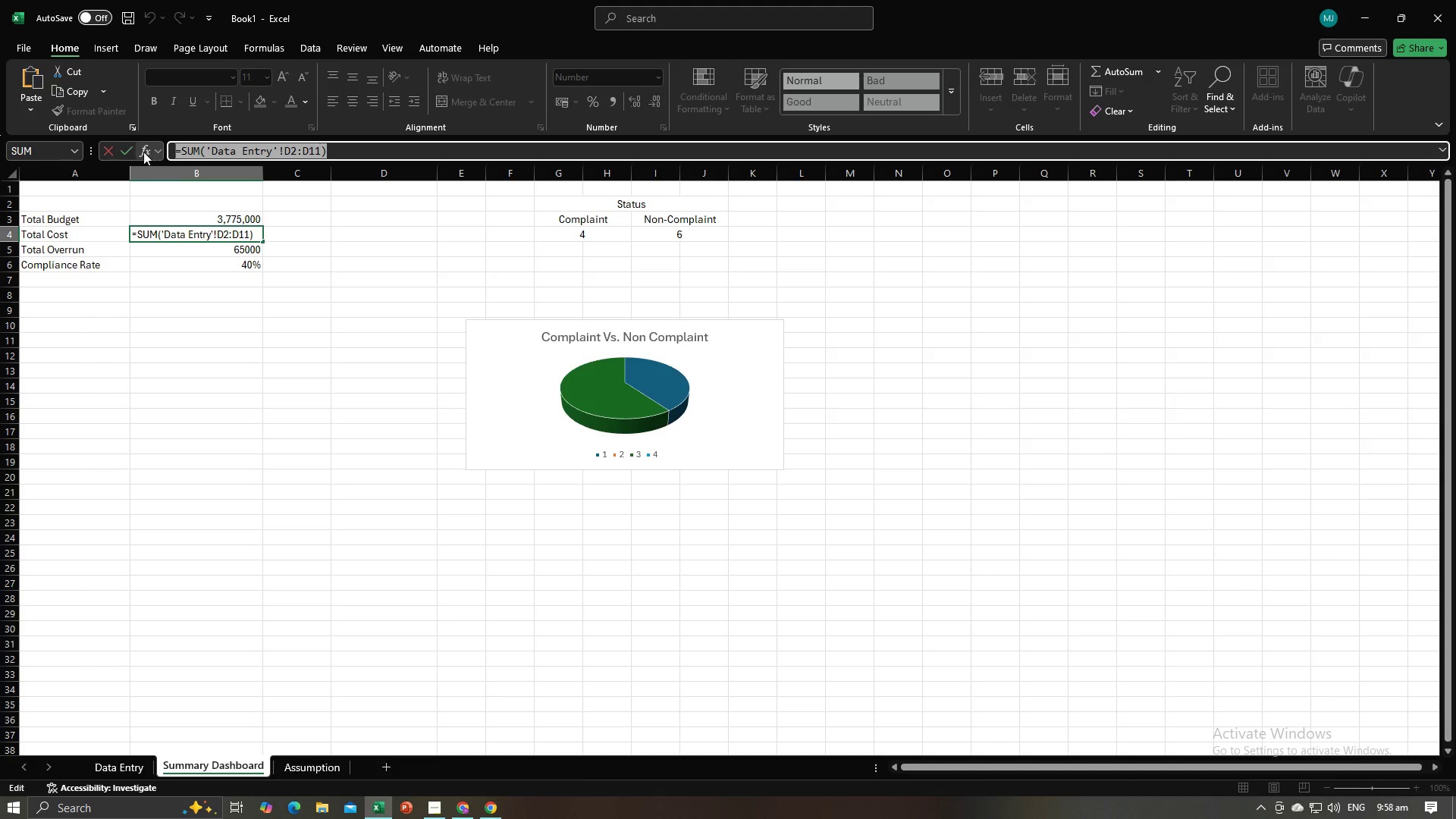 
key(Alt+AltLeft)
 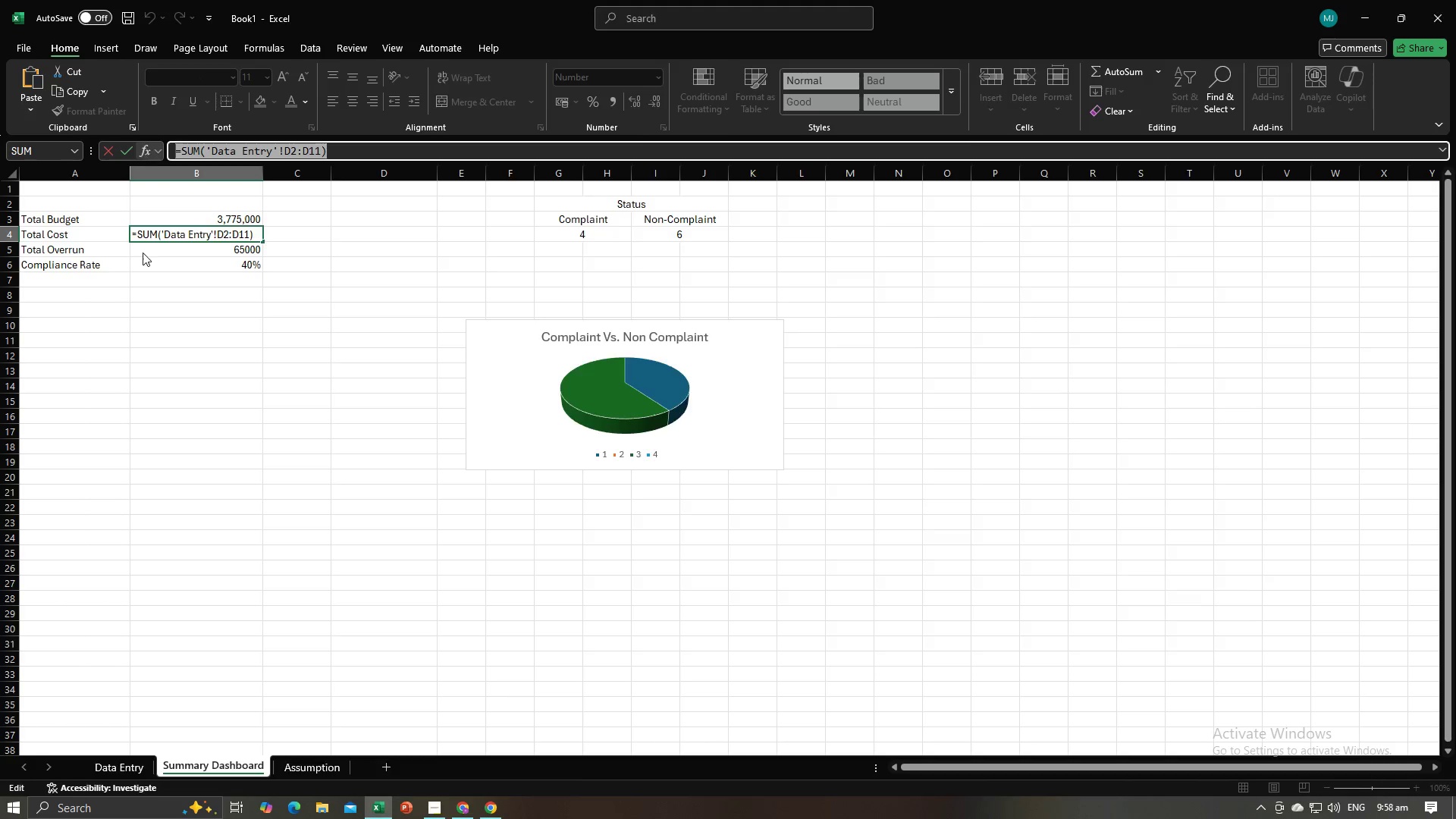 
key(Alt+Tab)